 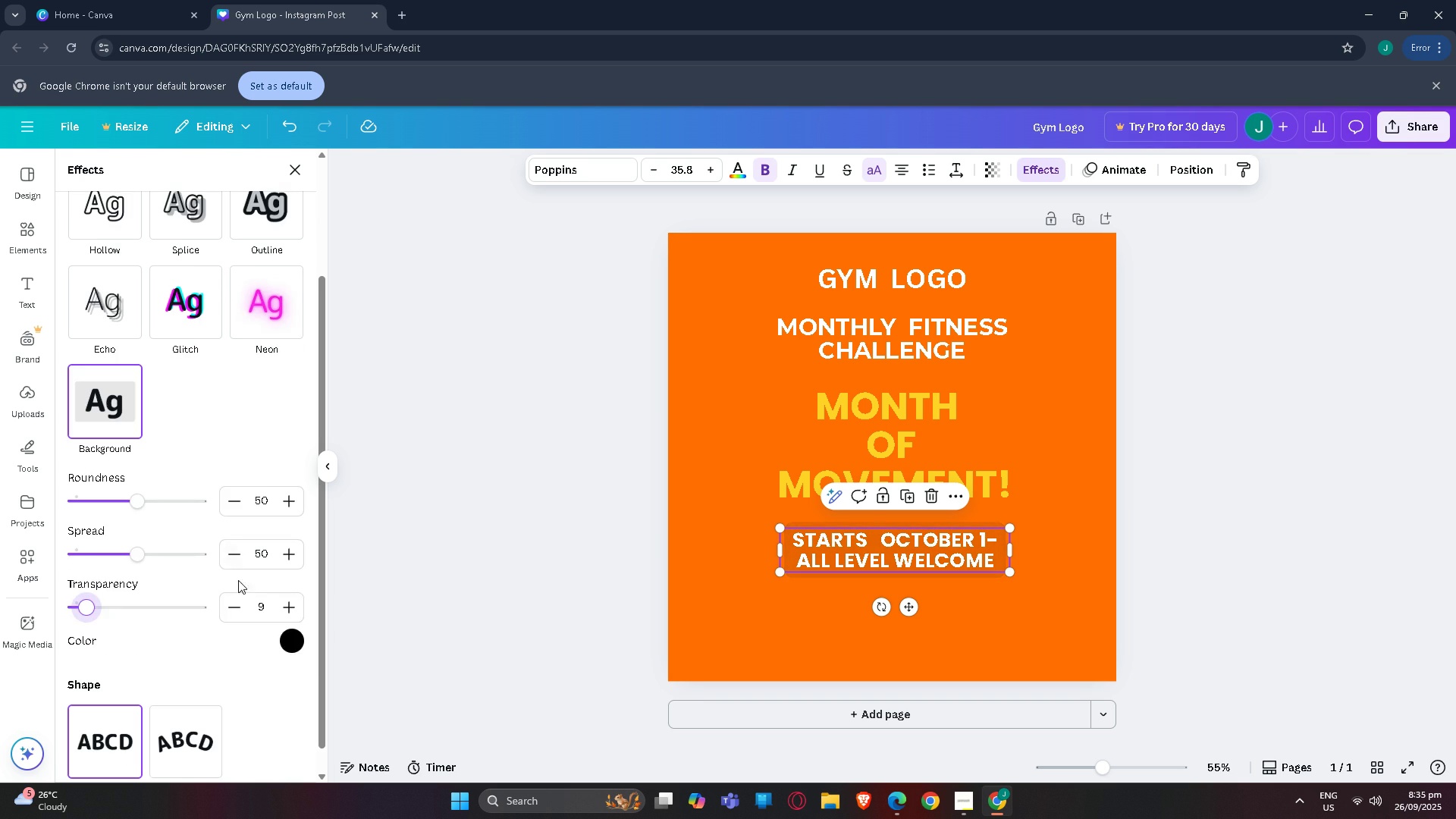 
left_click([280, 652])
 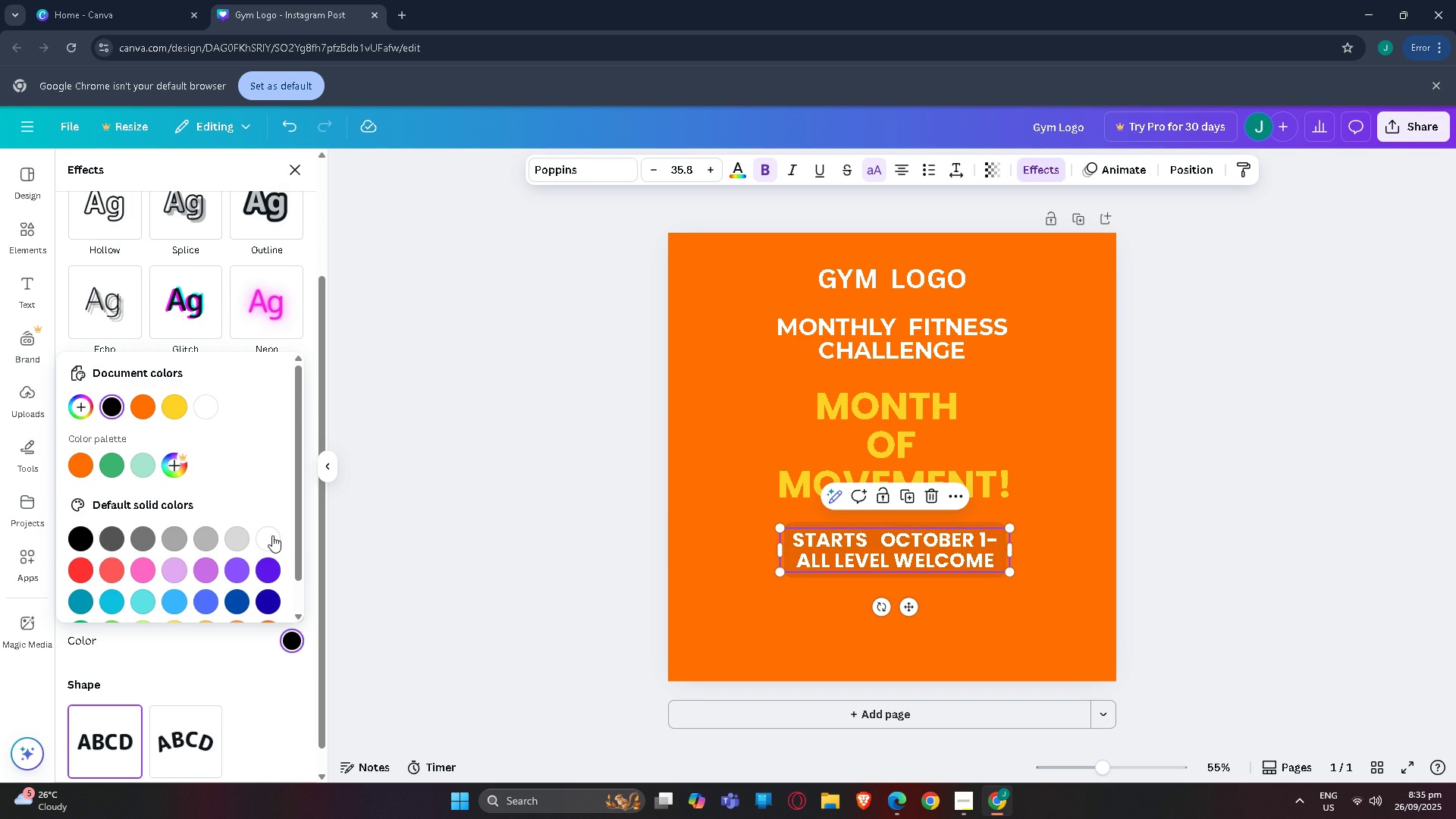 
left_click([278, 535])
 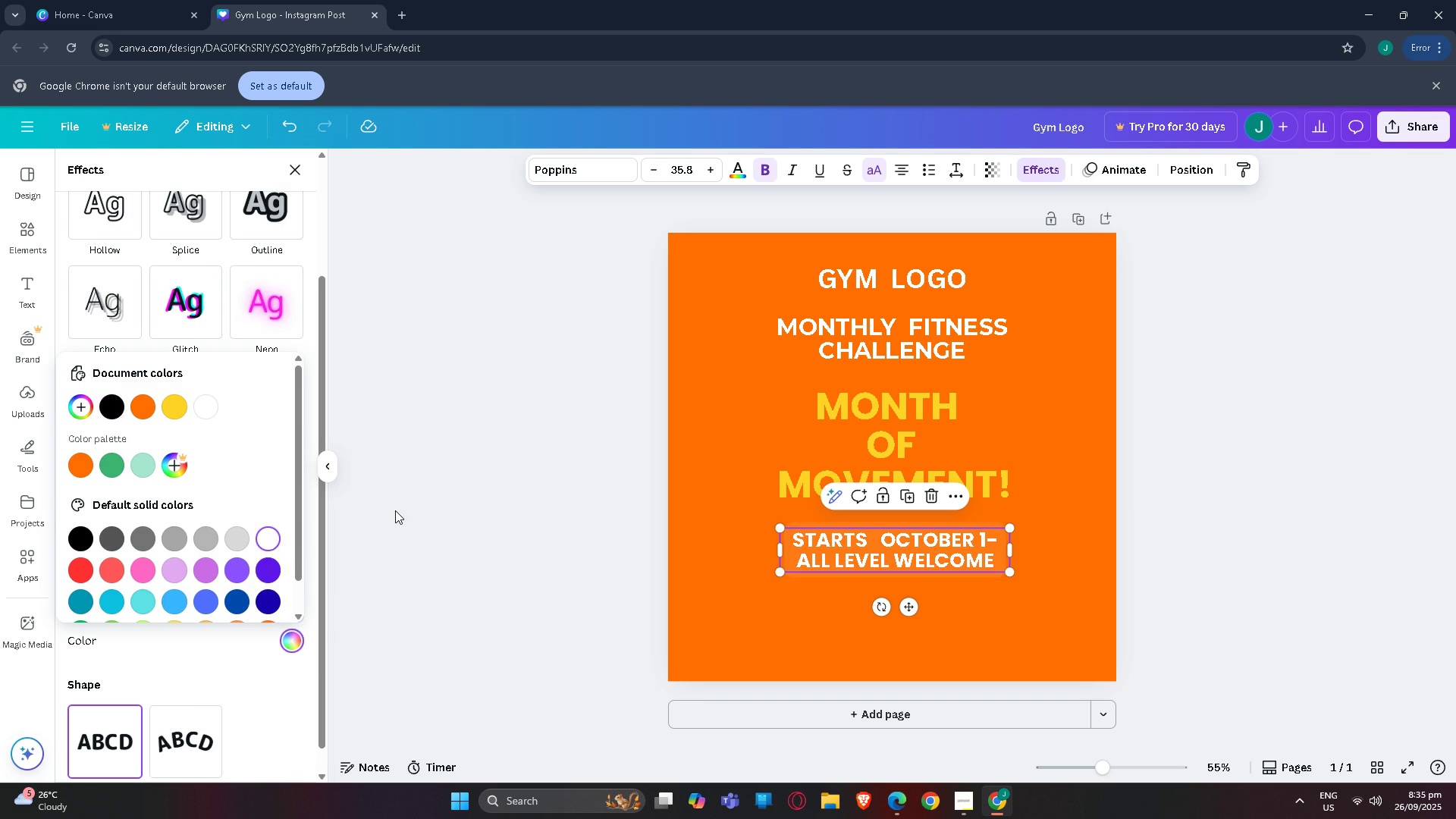 
left_click([395, 510])
 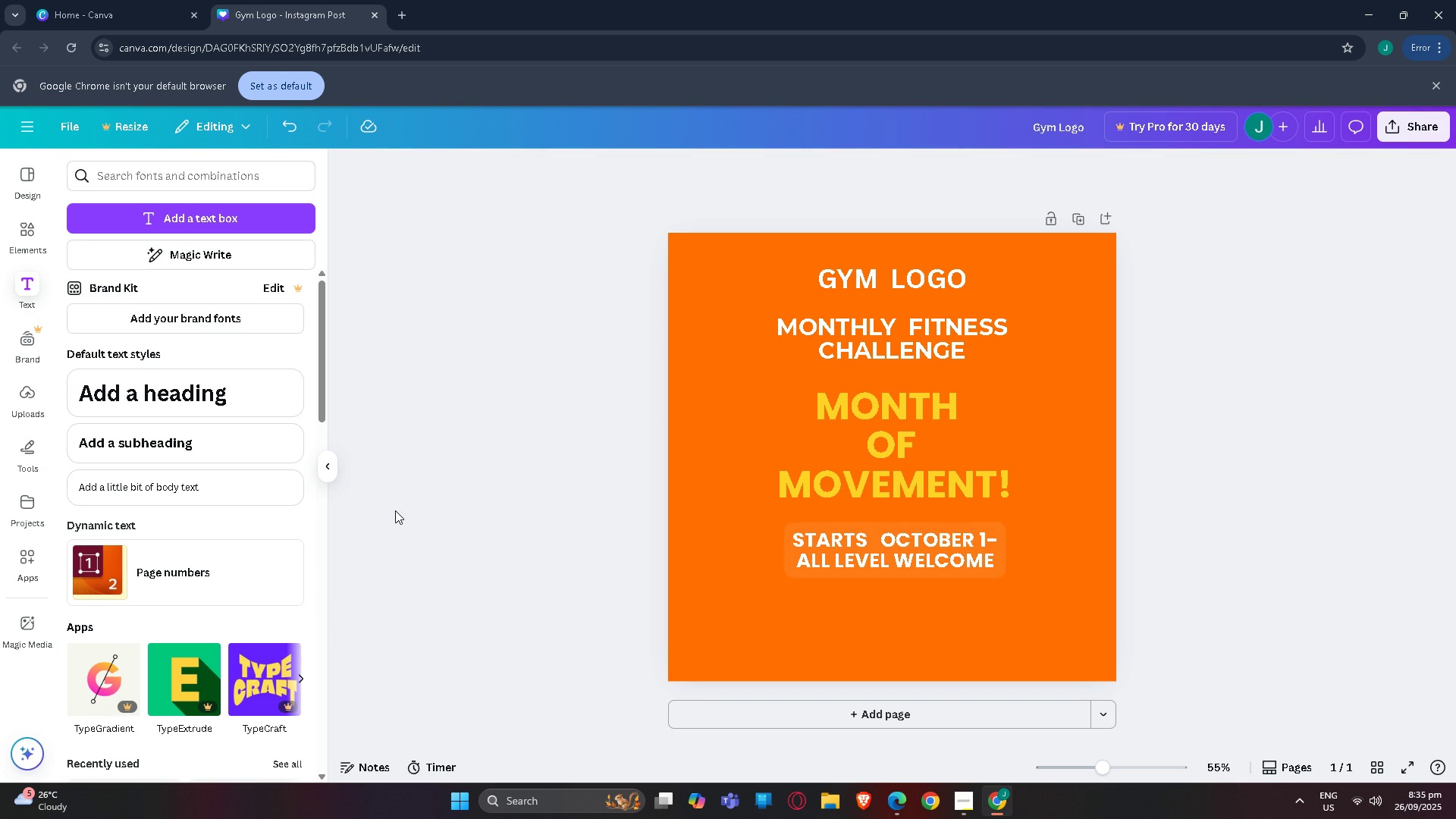 
left_click([395, 510])
 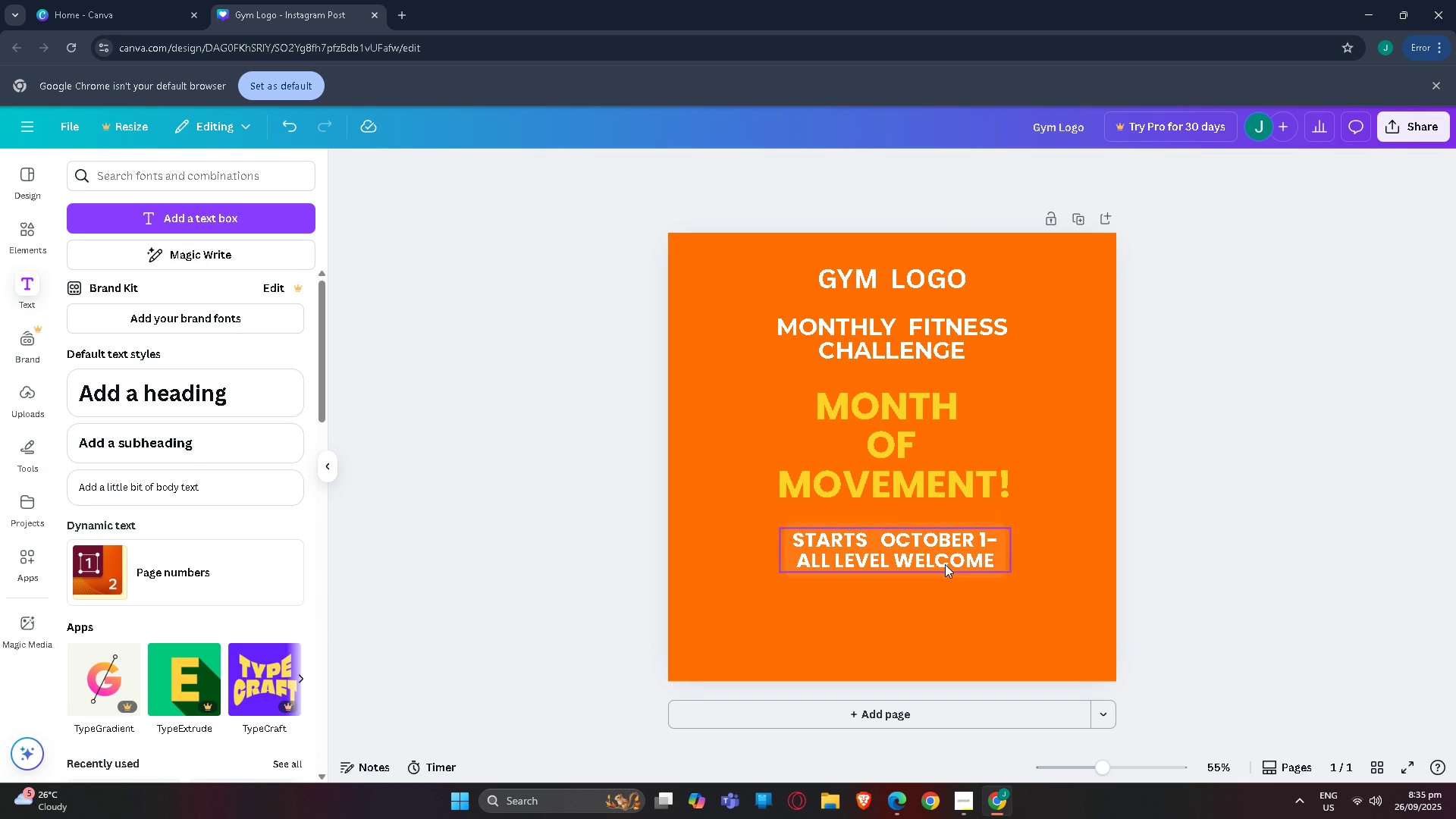 
left_click([945, 564])
 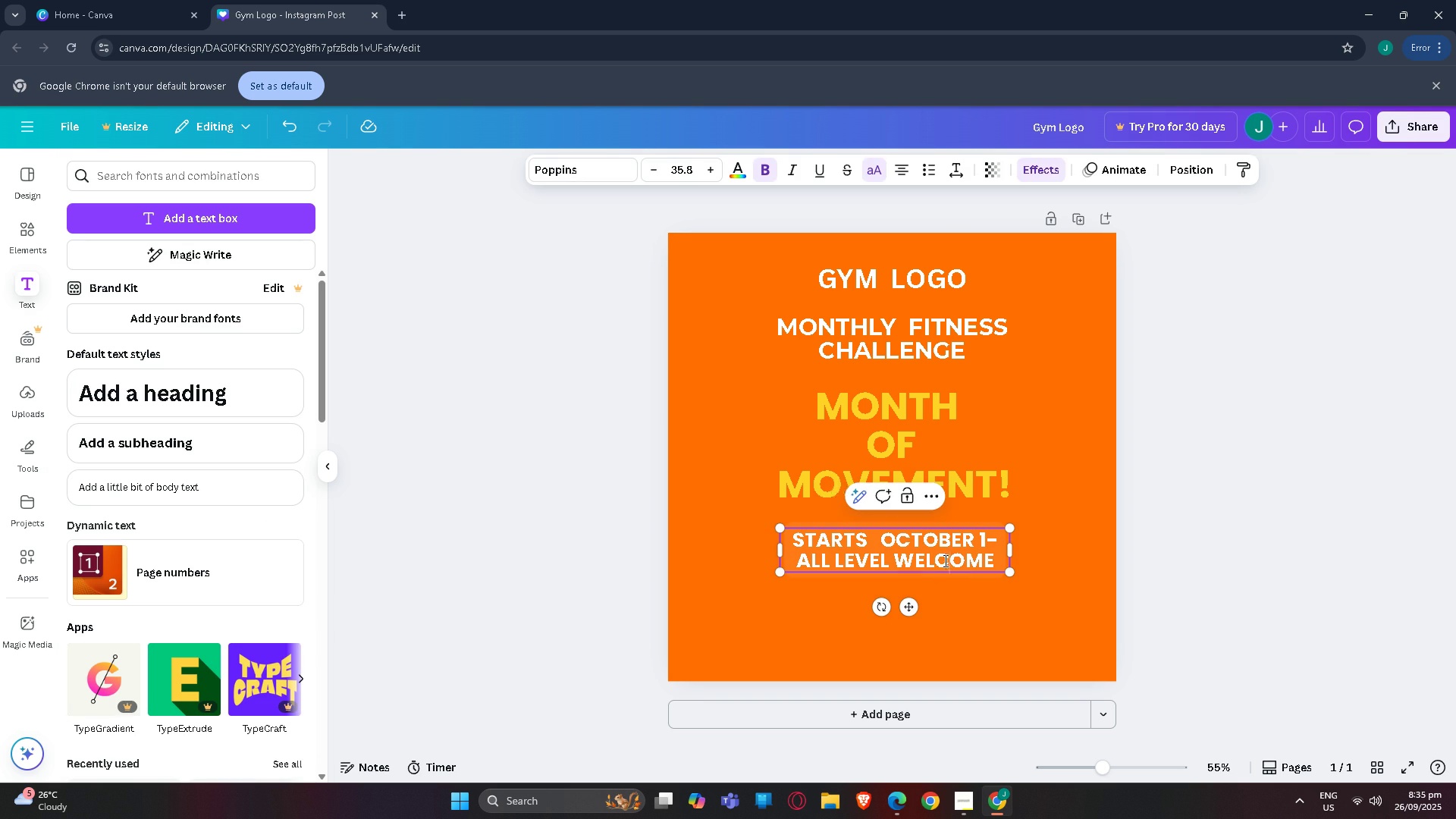 
double_click([944, 560])